 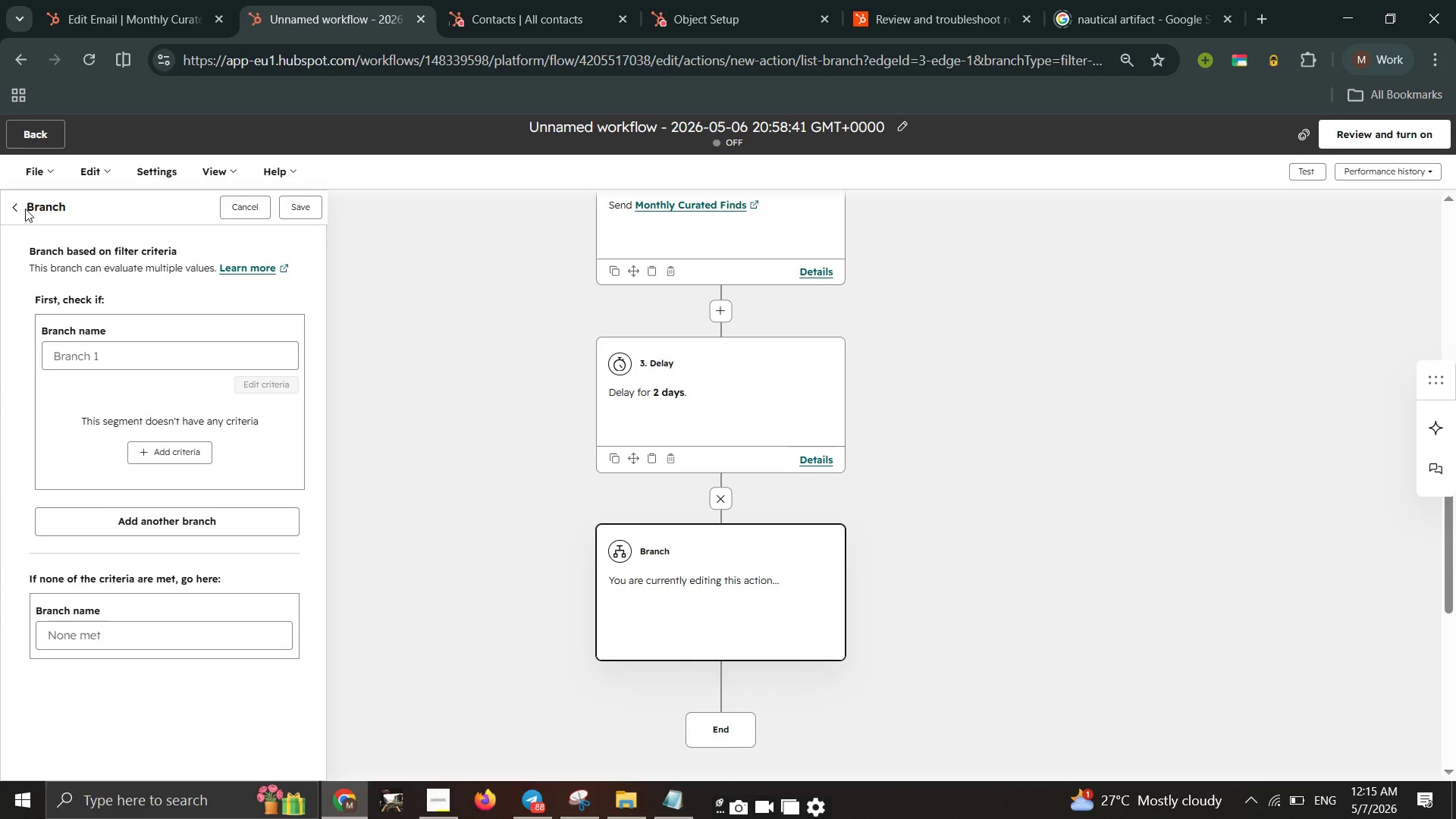 
left_click([239, 211])
 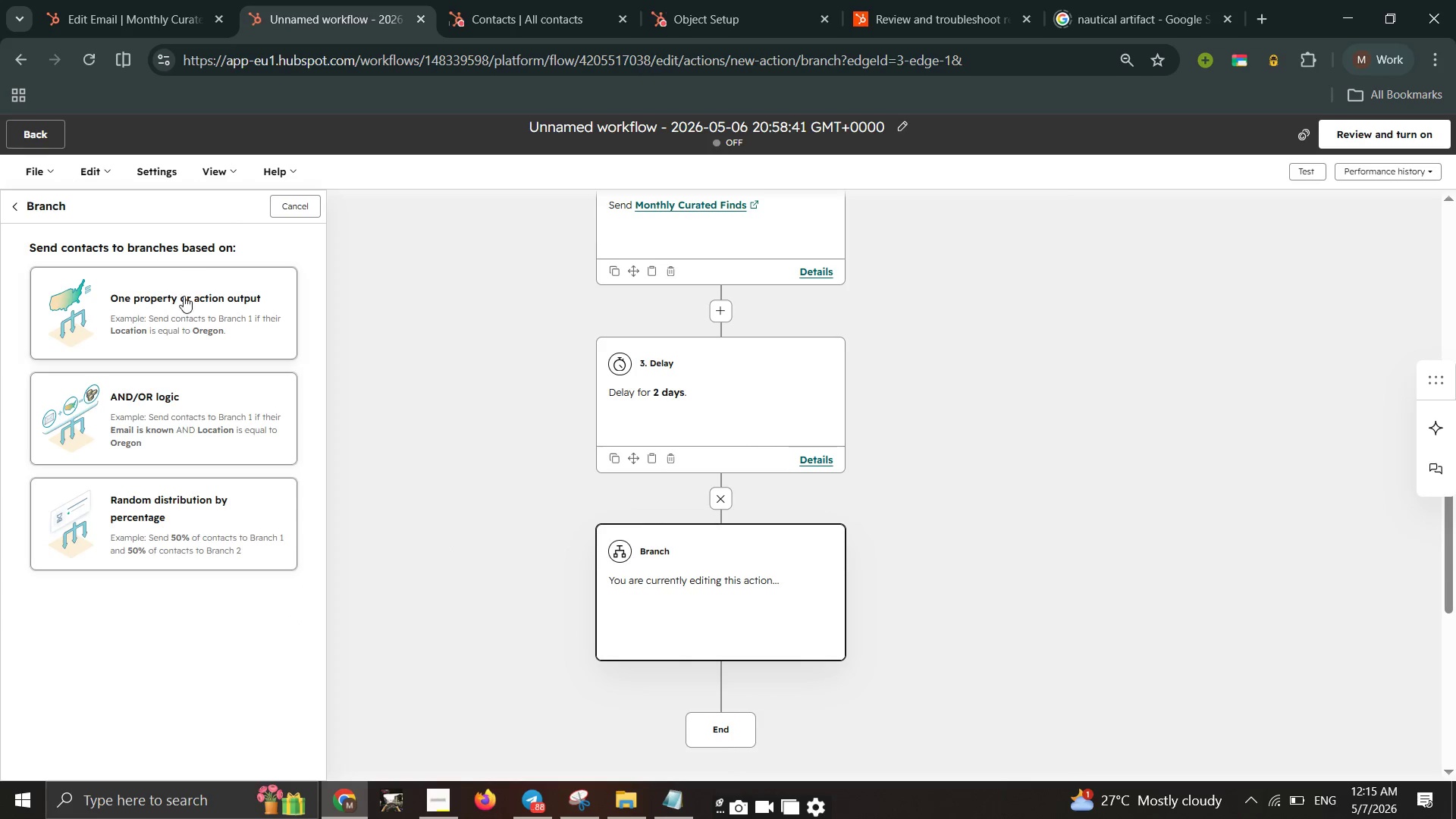 
left_click([183, 309])
 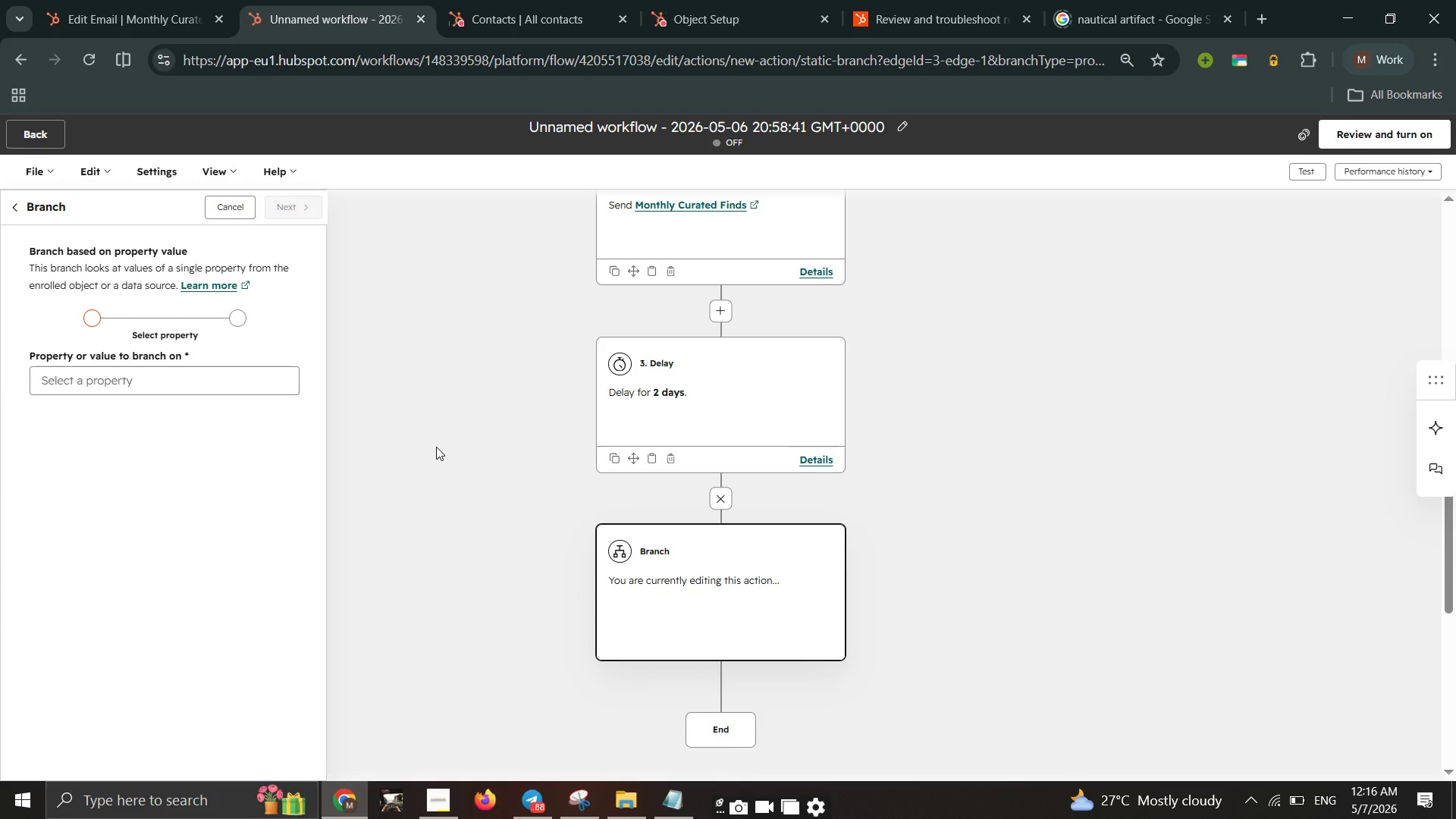 
wait(71.8)
 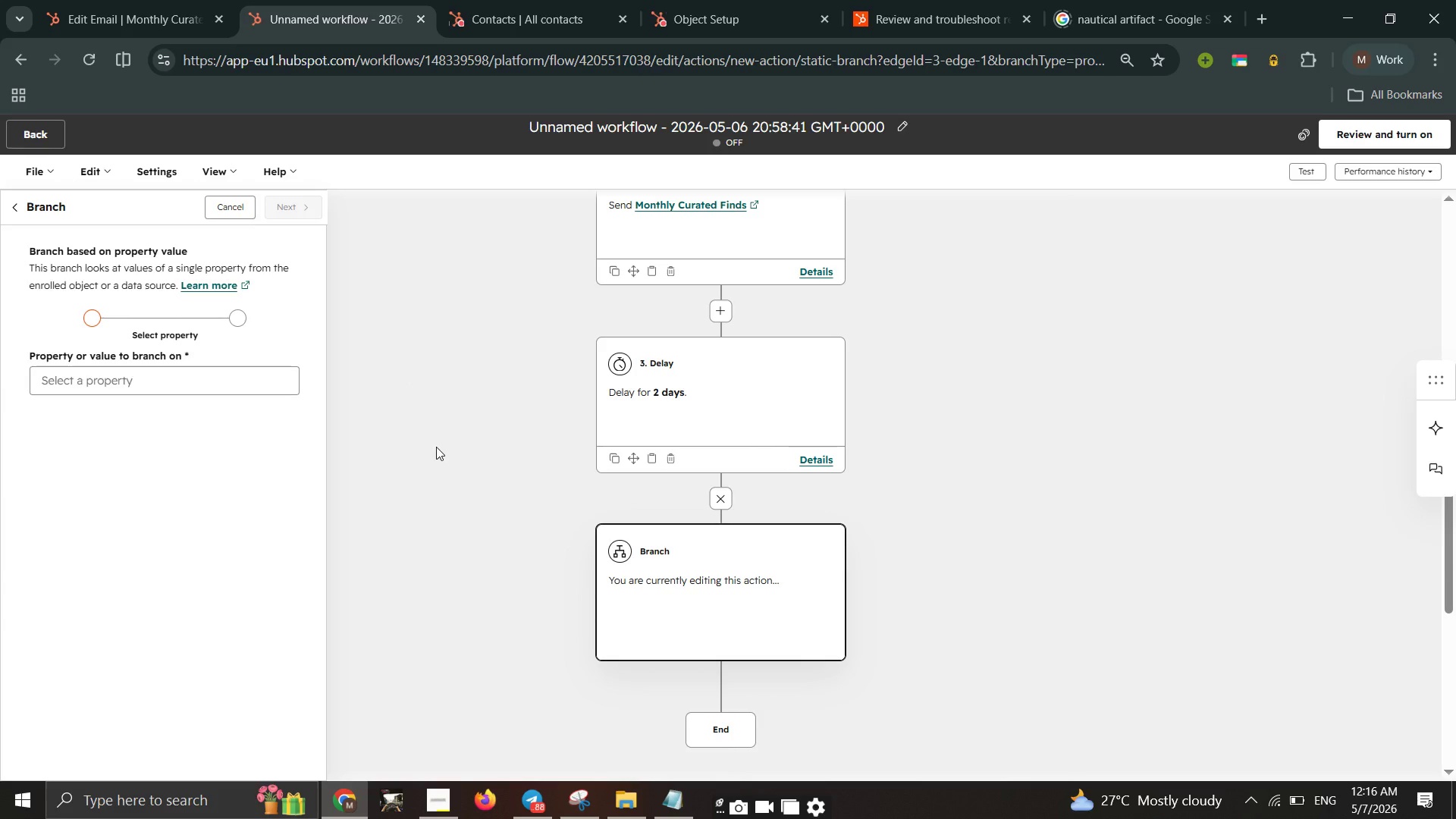 
left_click([397, 234])
 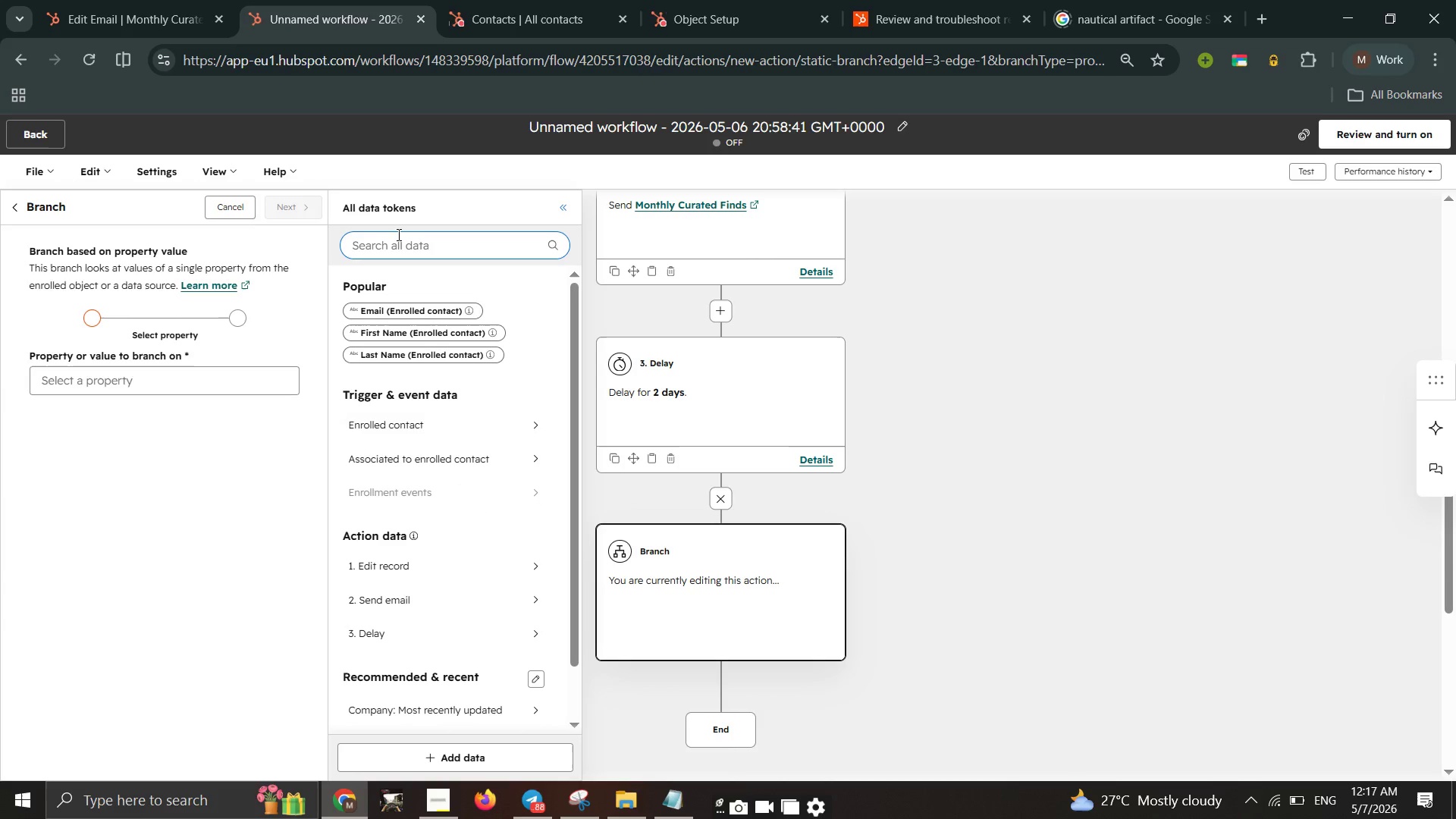 
type(mar)
 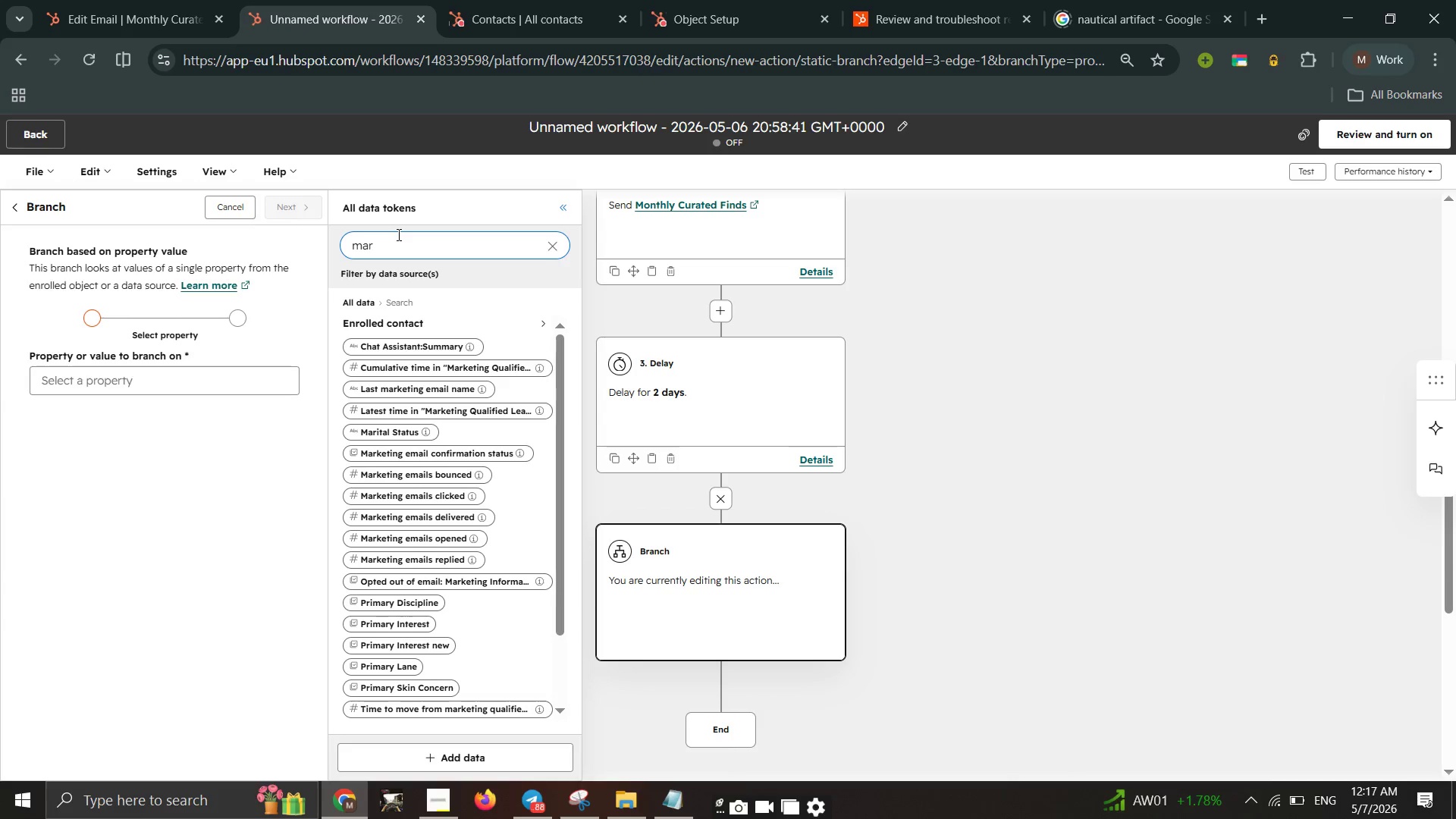 
wait(6.0)
 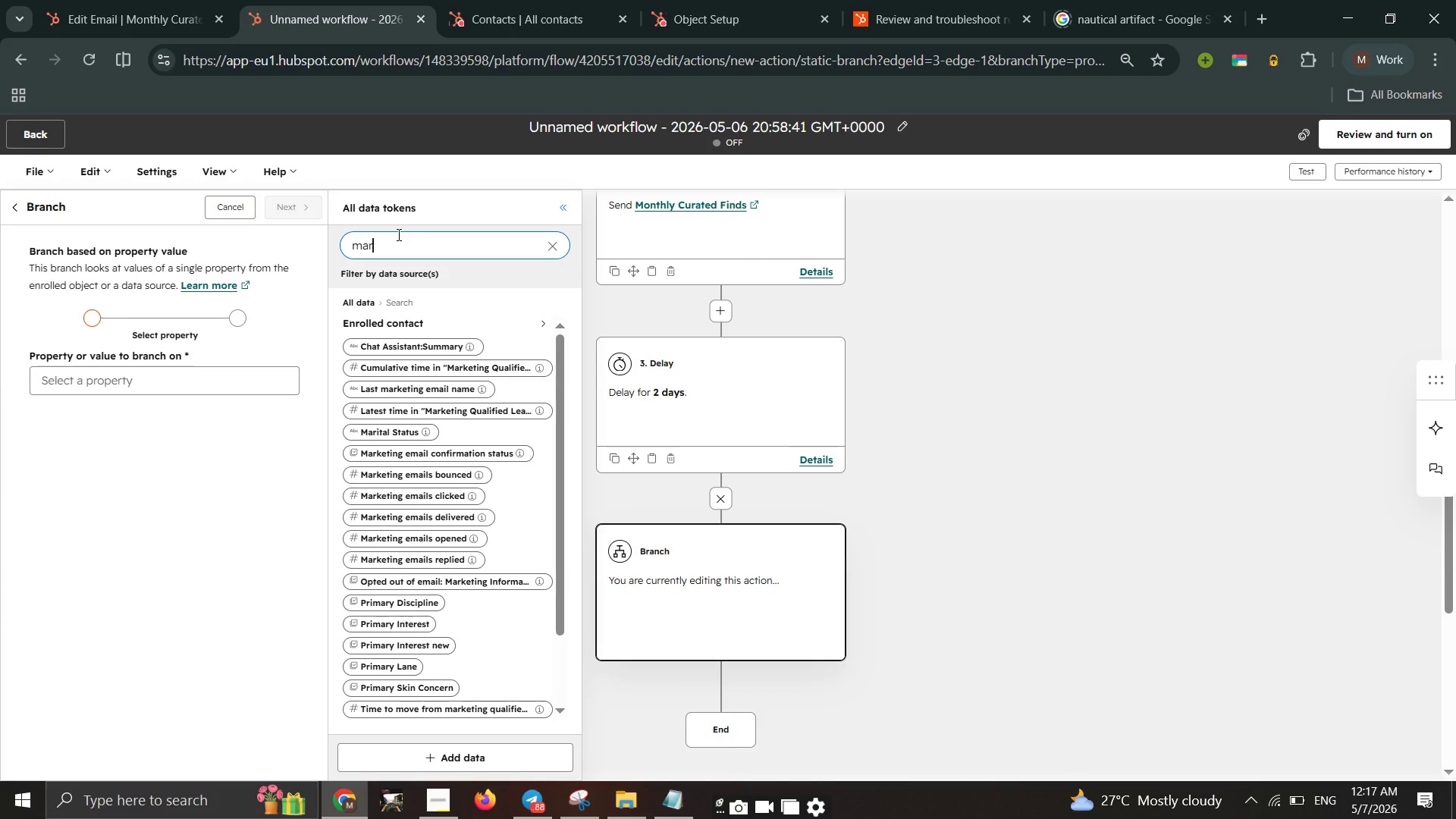 
type(keti)
 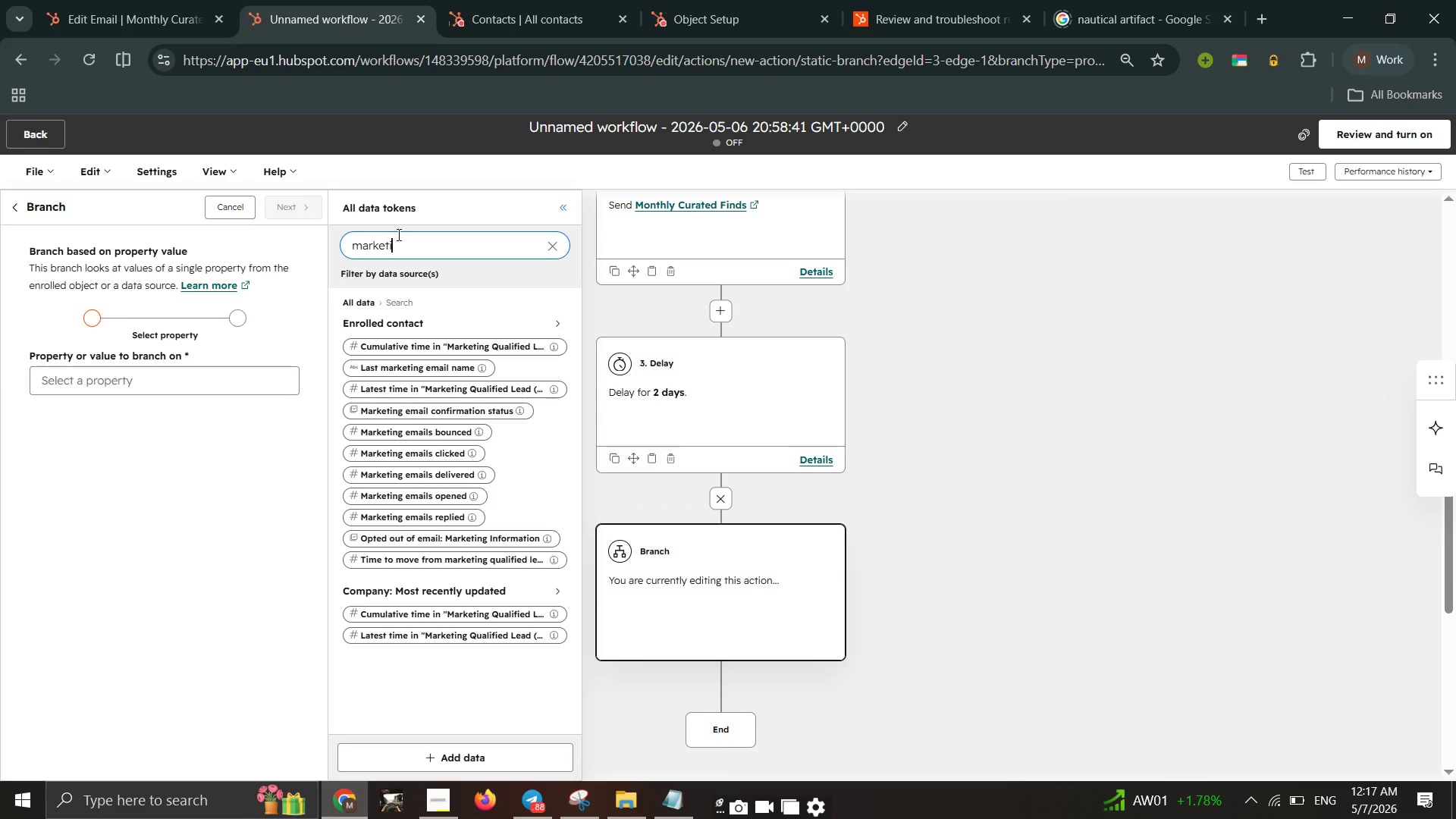 
wait(23.2)
 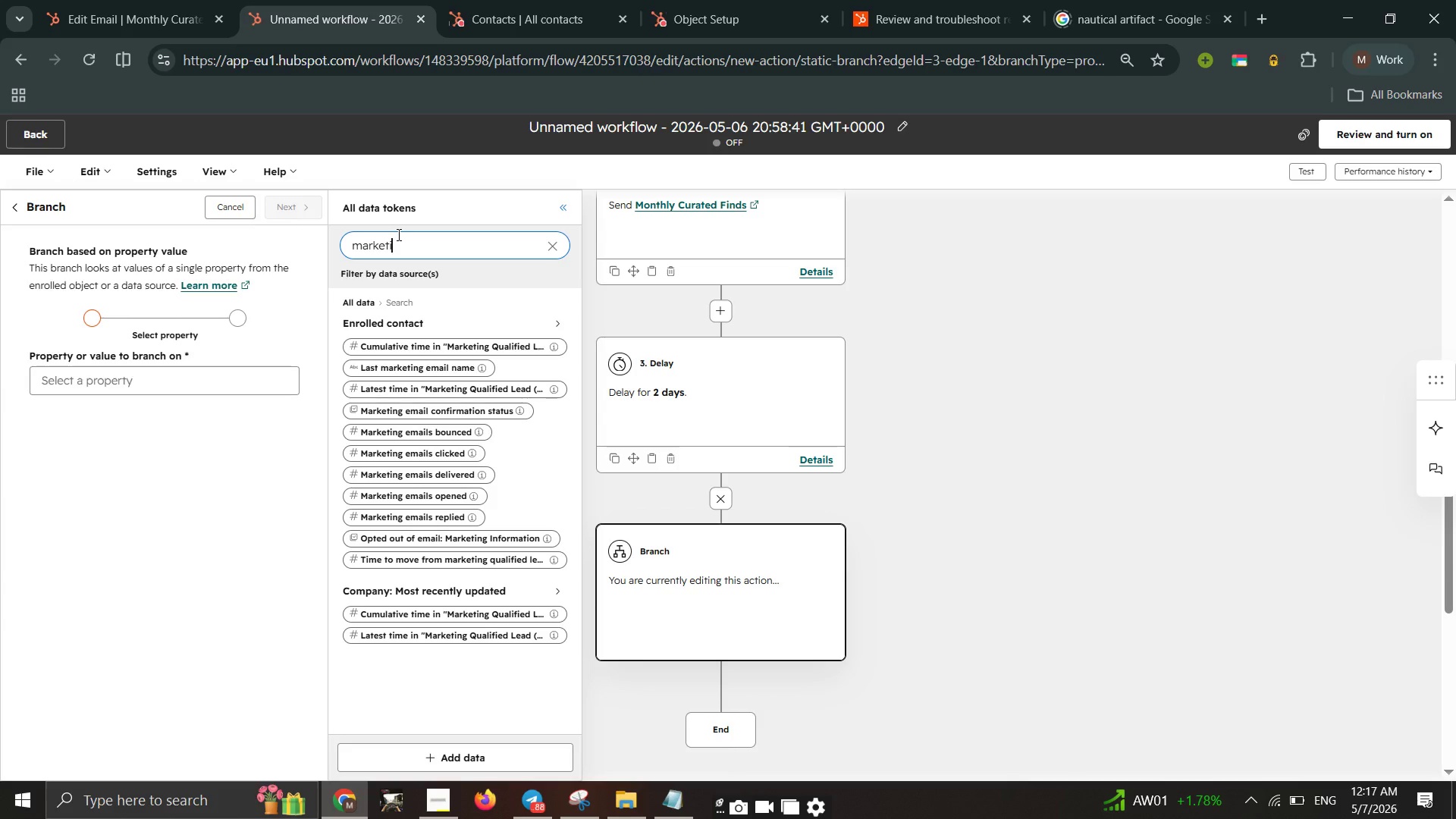 
left_click([447, 461])
 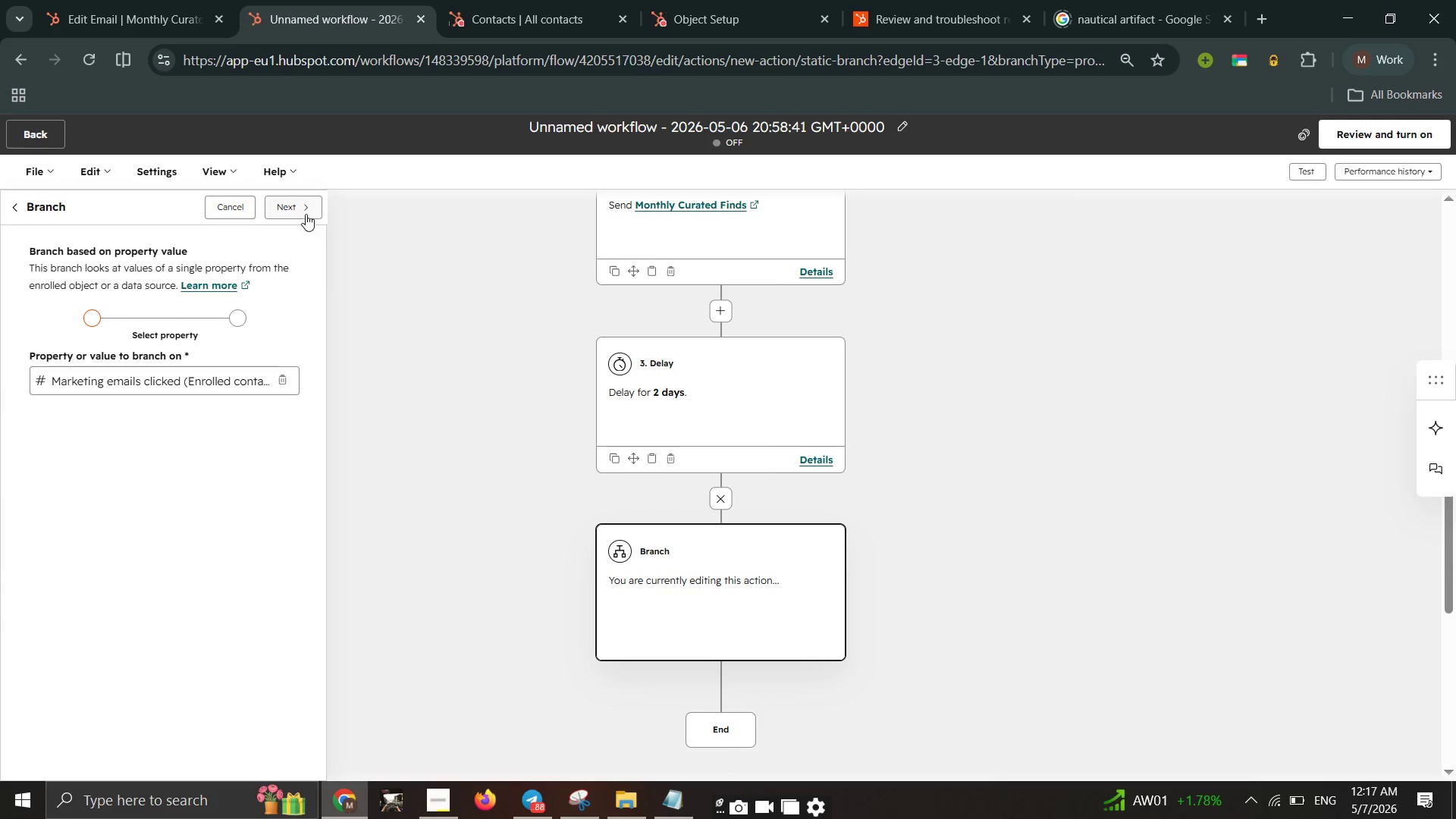 
left_click([293, 207])
 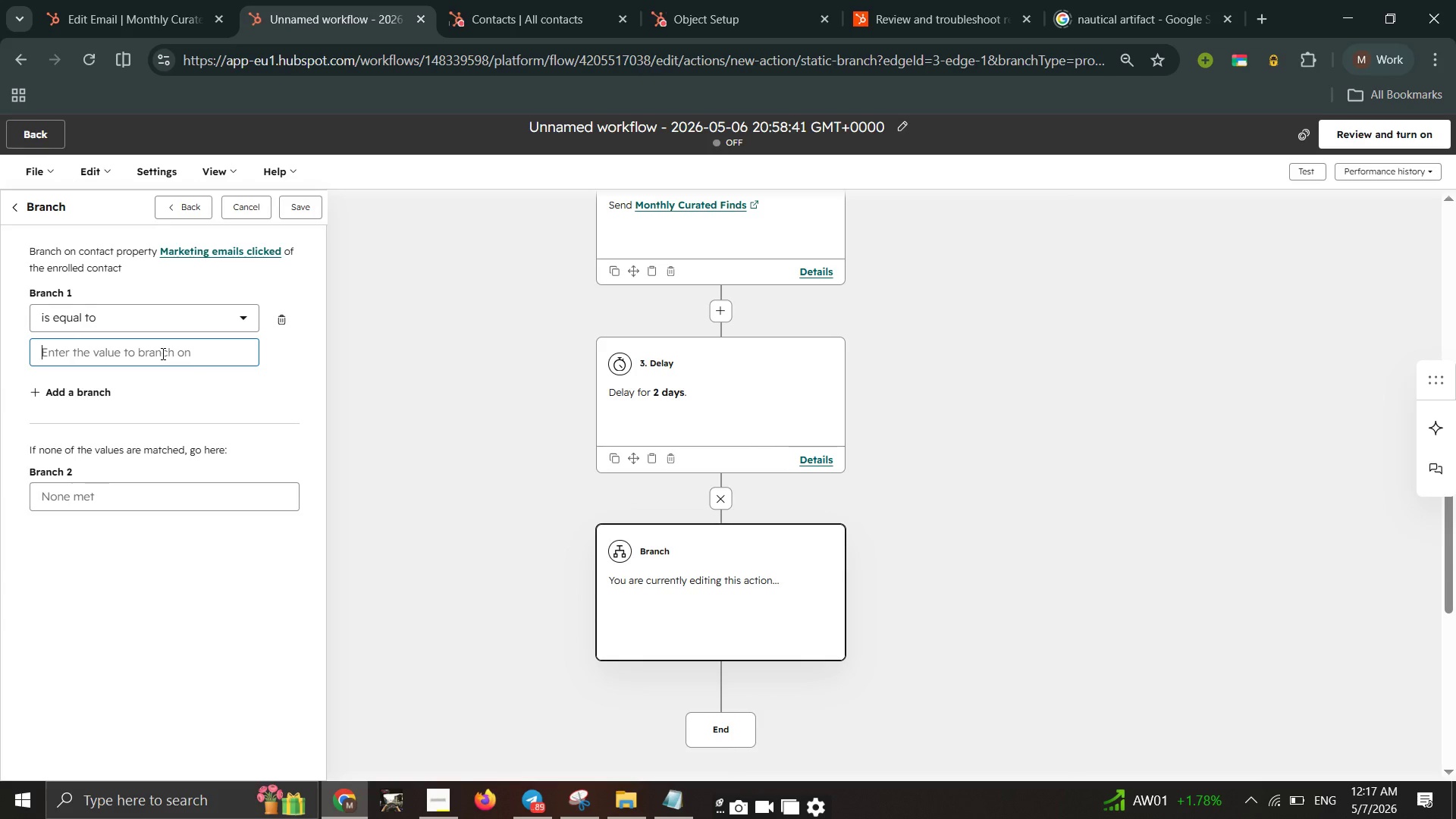 
wait(10.92)
 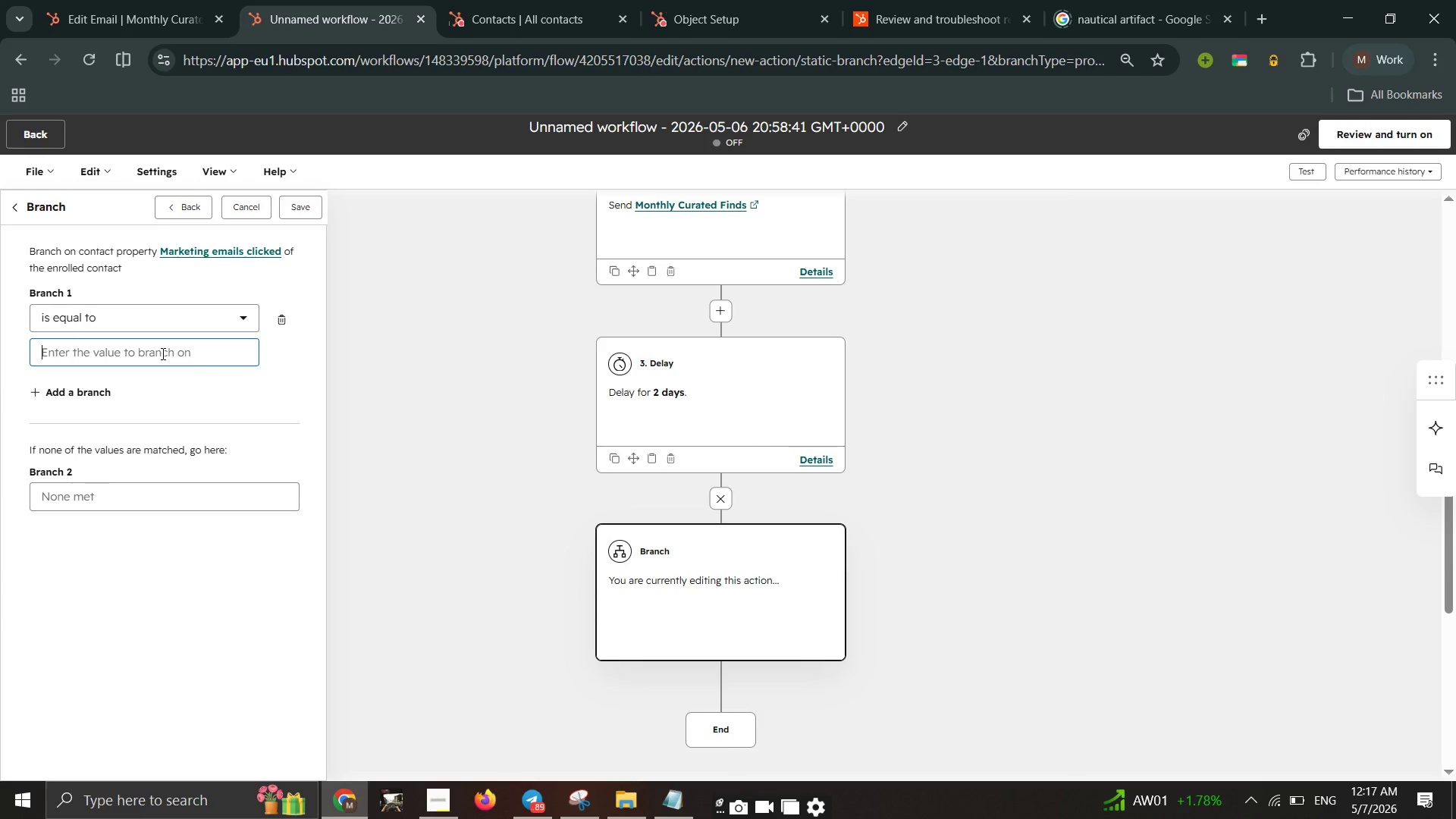 
left_click([173, 215])
 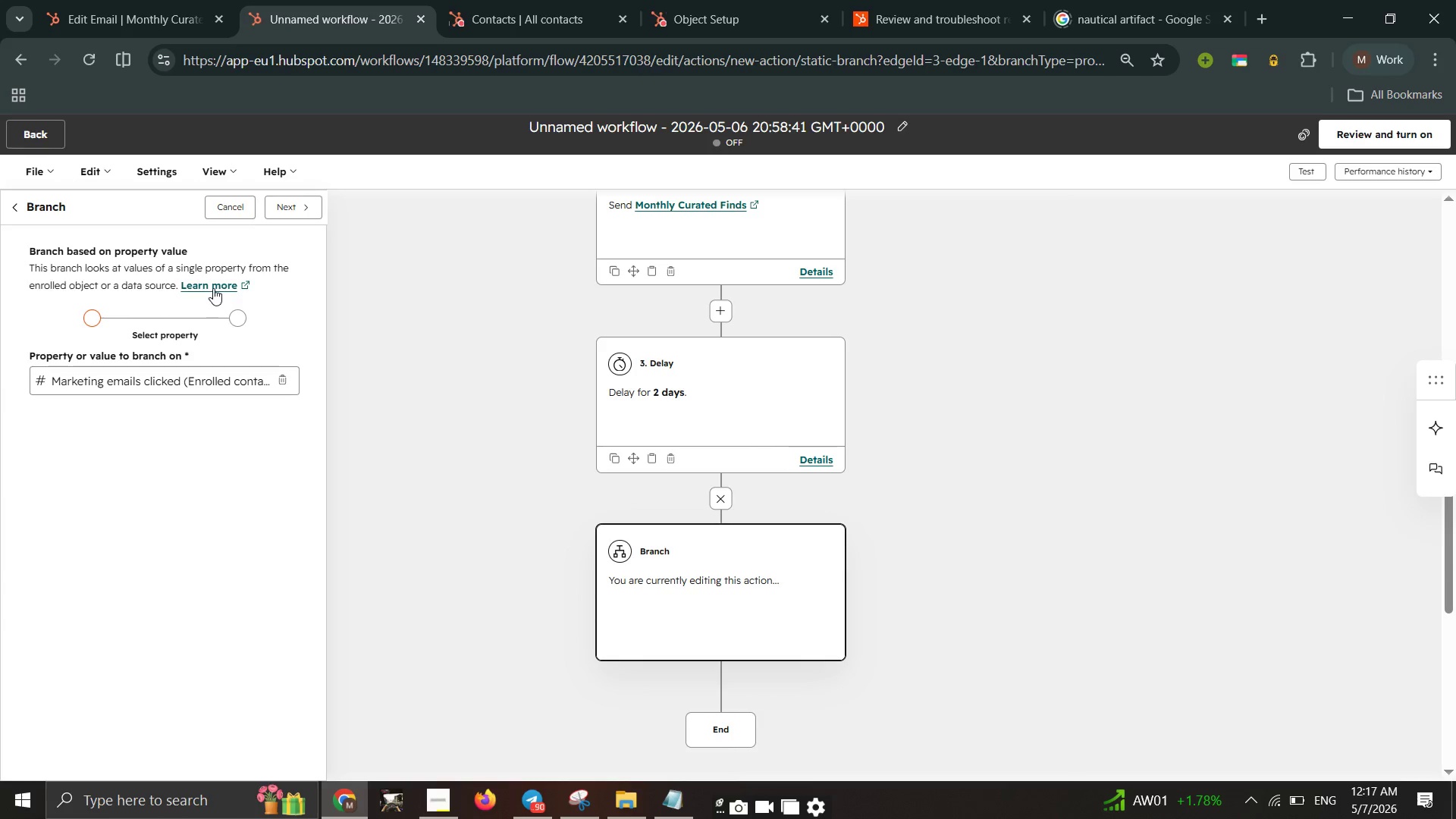 
left_click([201, 378])
 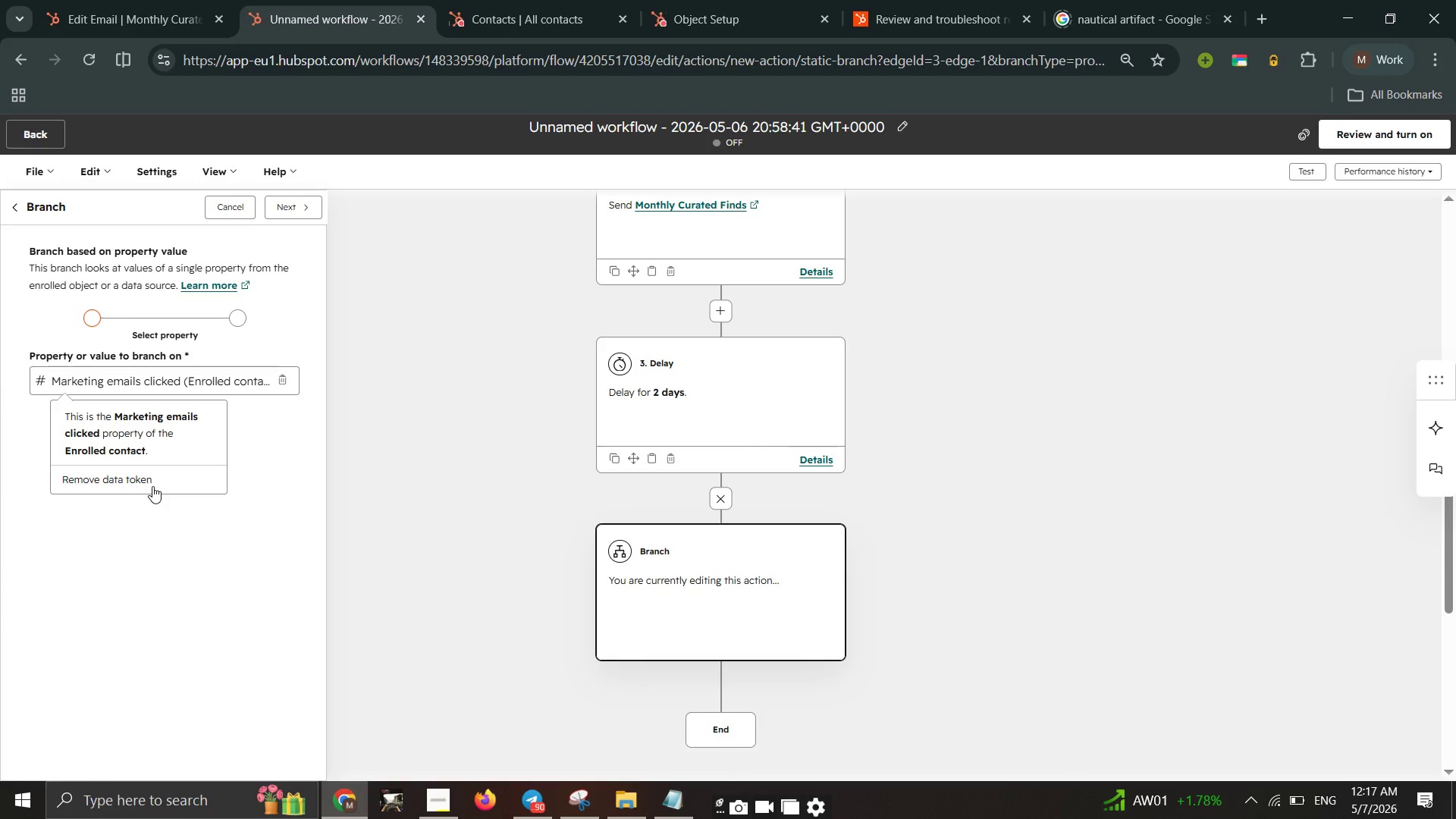 
left_click([152, 486])
 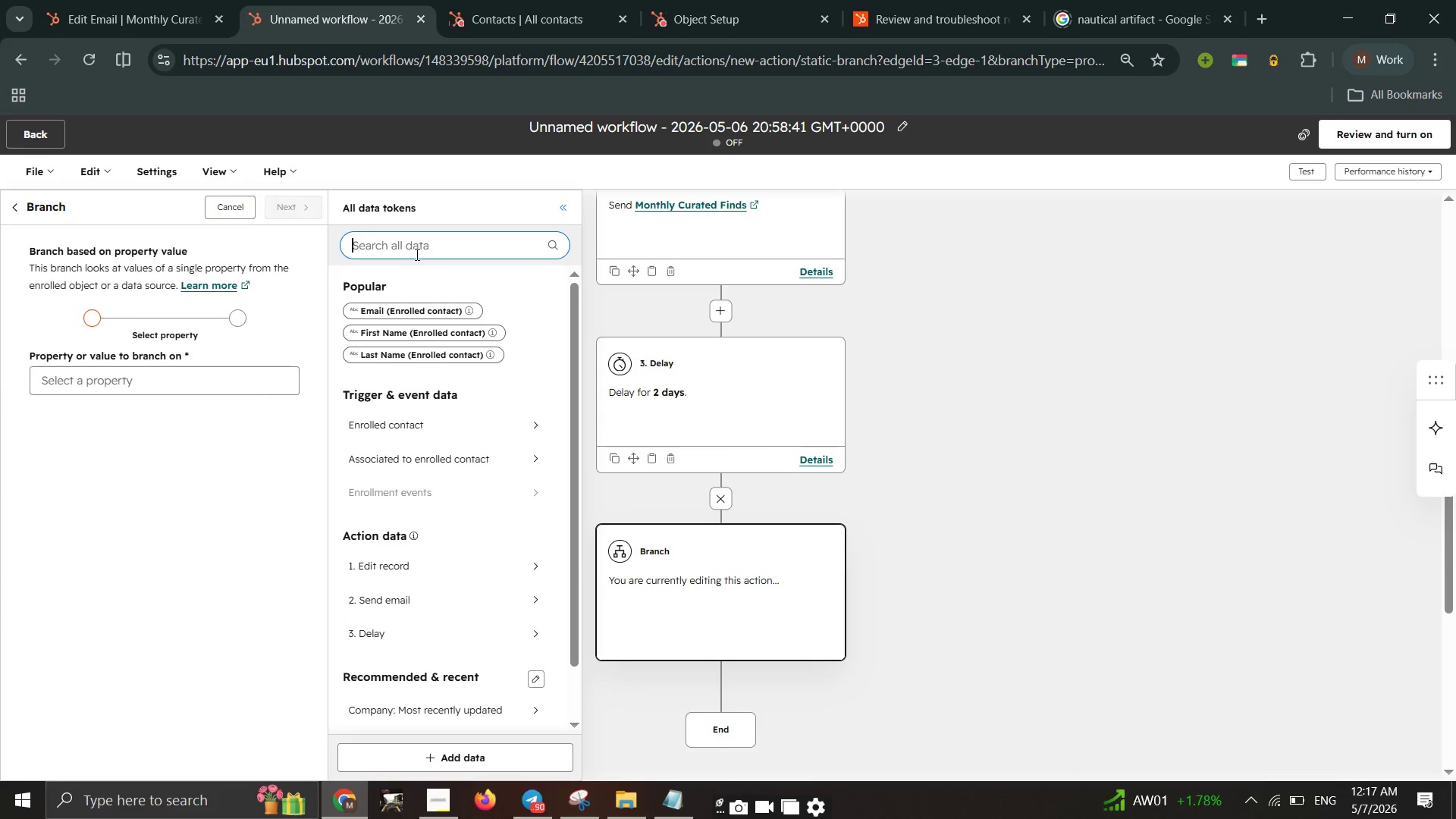 
type(marketing)
 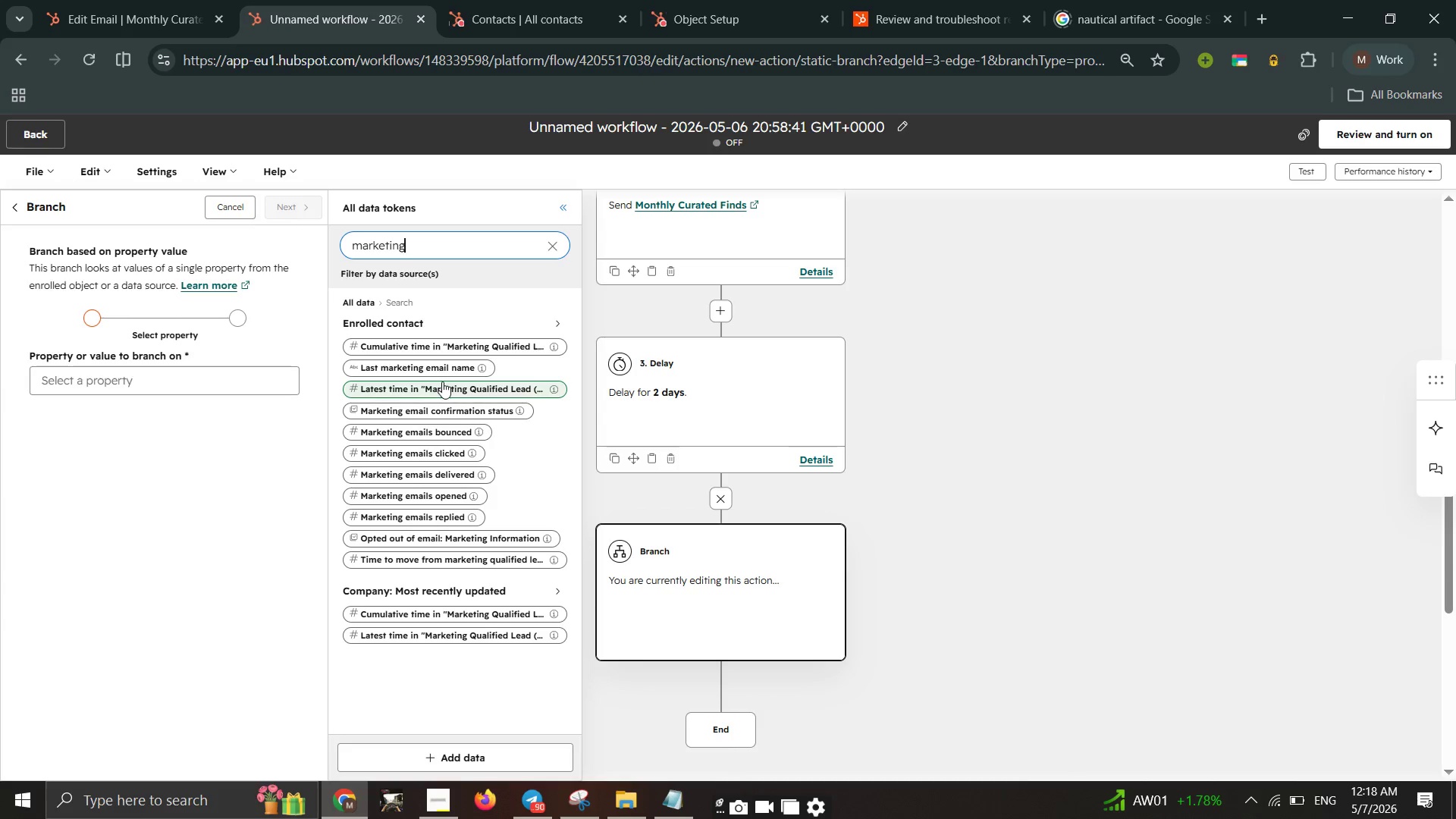 
left_click([444, 364])
 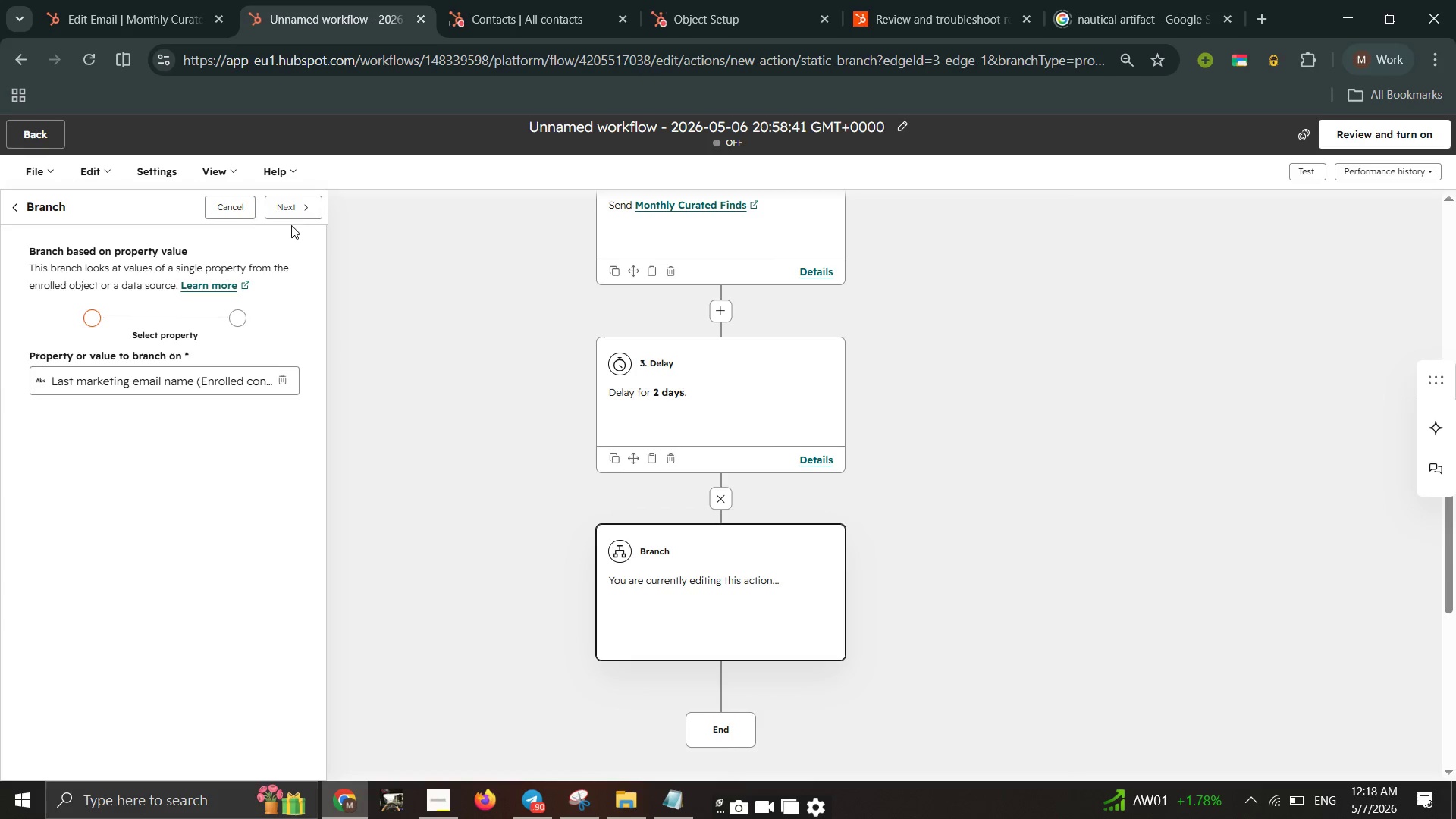 
left_click([287, 210])
 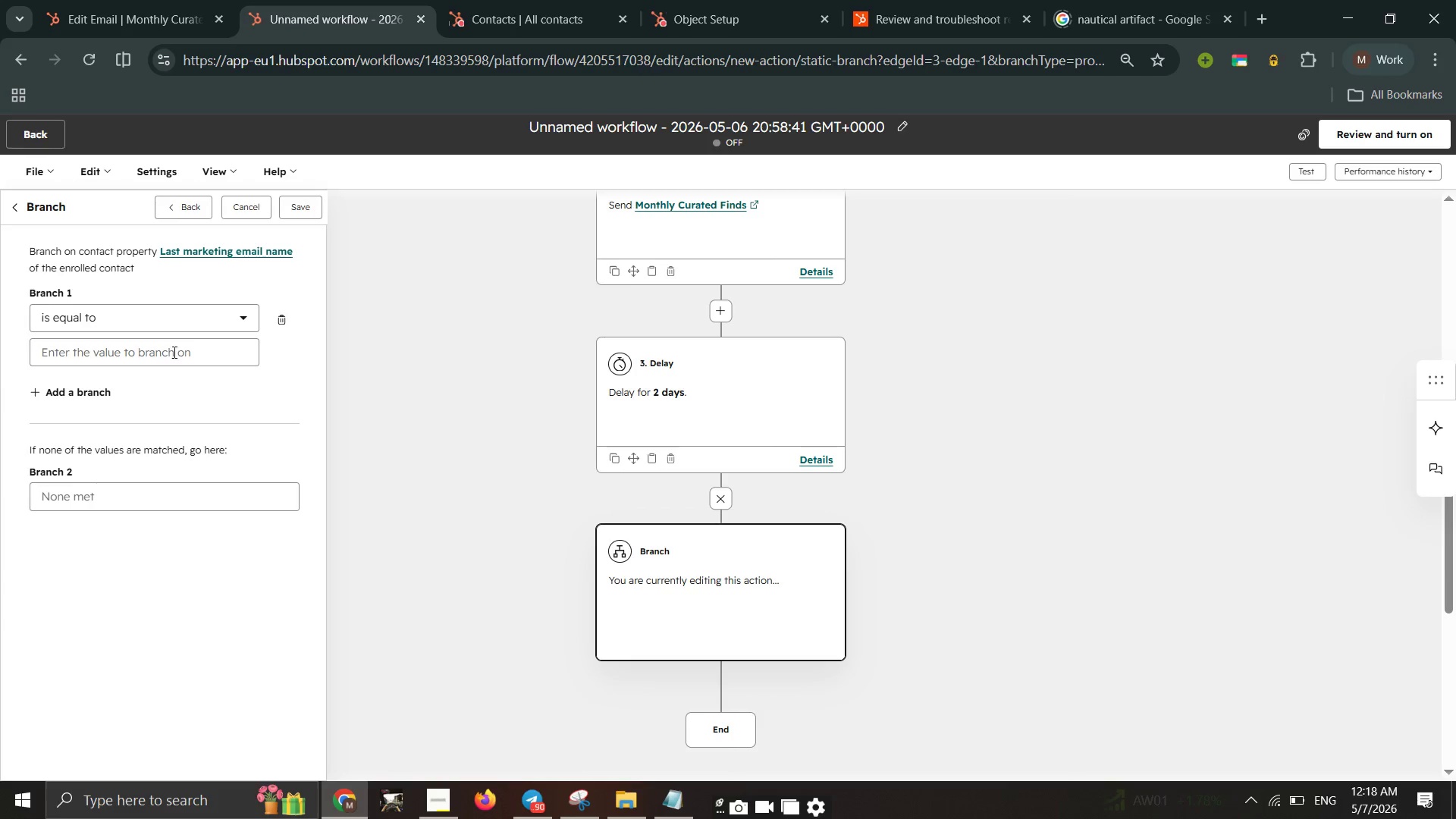 
left_click([173, 352])
 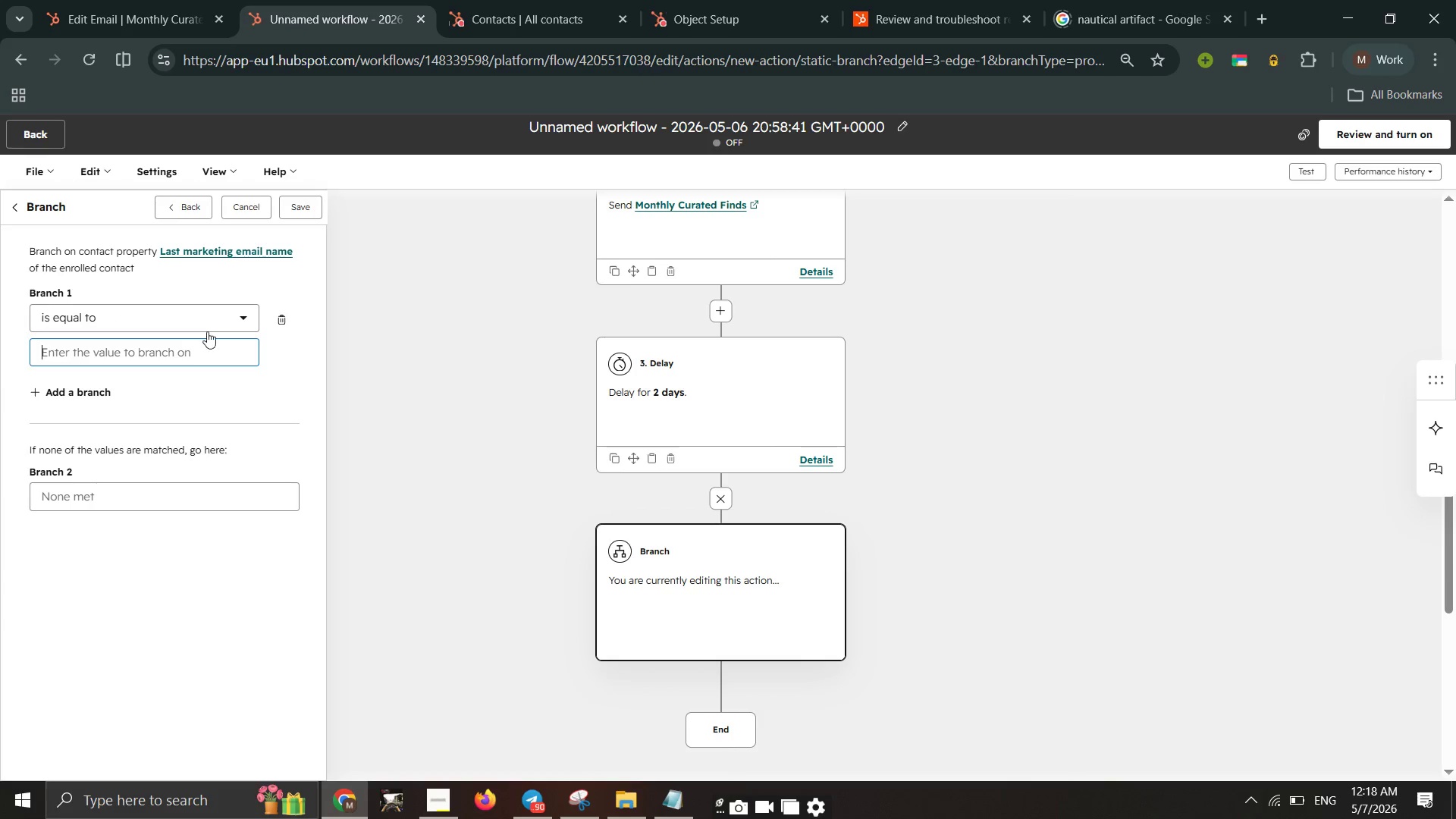 
left_click([228, 318])
 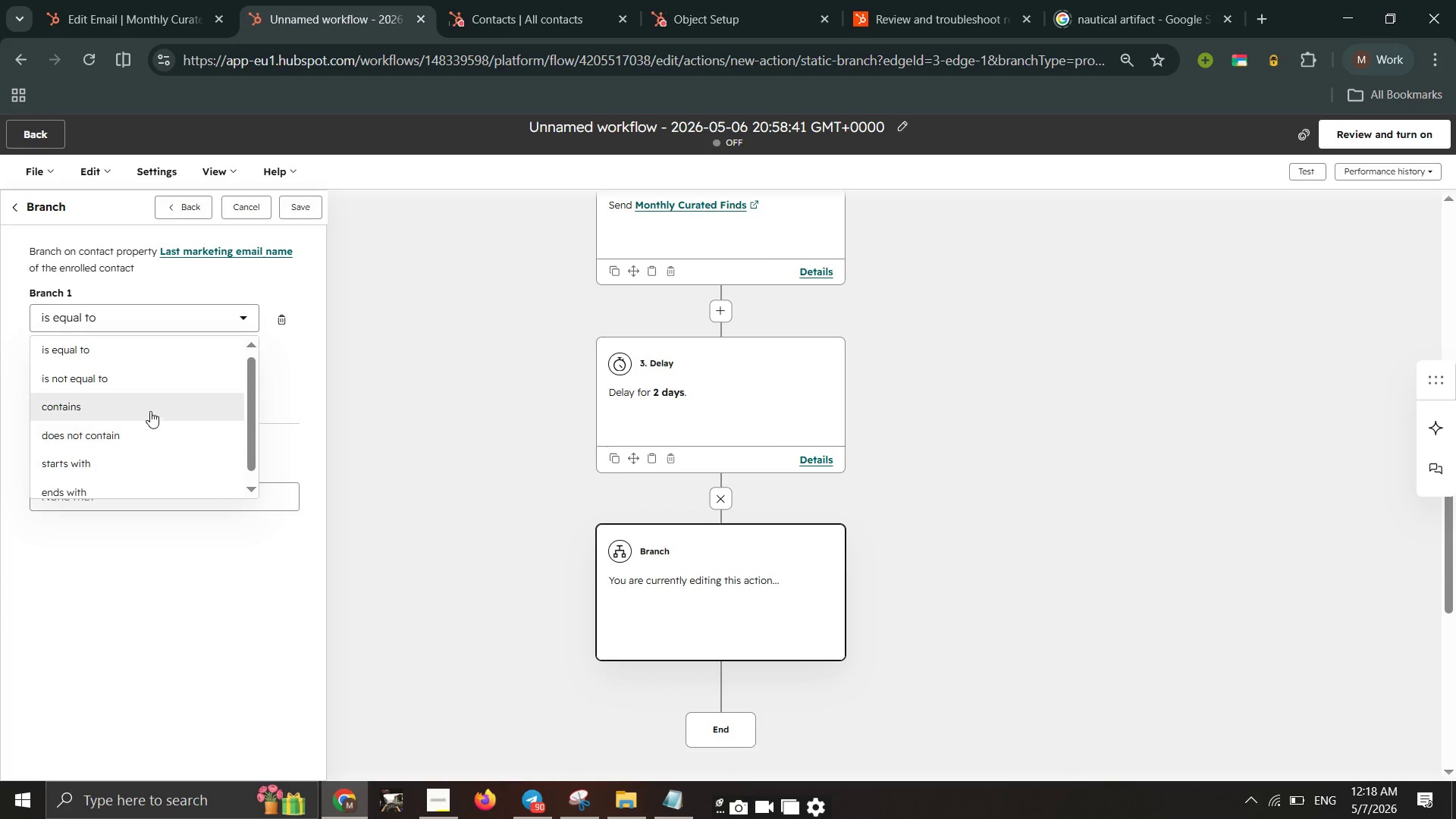 
scroll: coordinate [149, 395], scroll_direction: down, amount: 6.0
 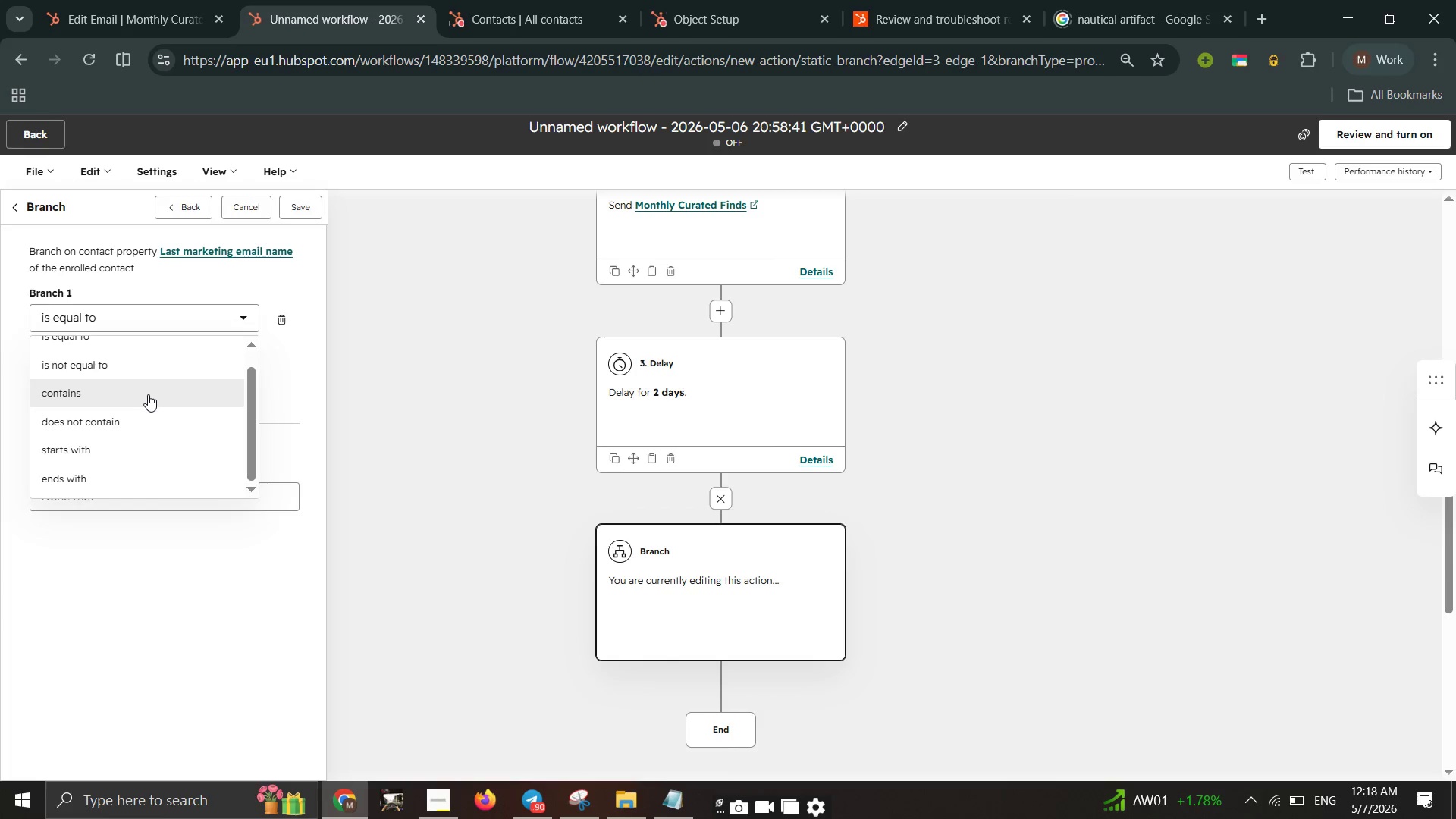 
scroll: coordinate [148, 394], scroll_direction: up, amount: 2.0
 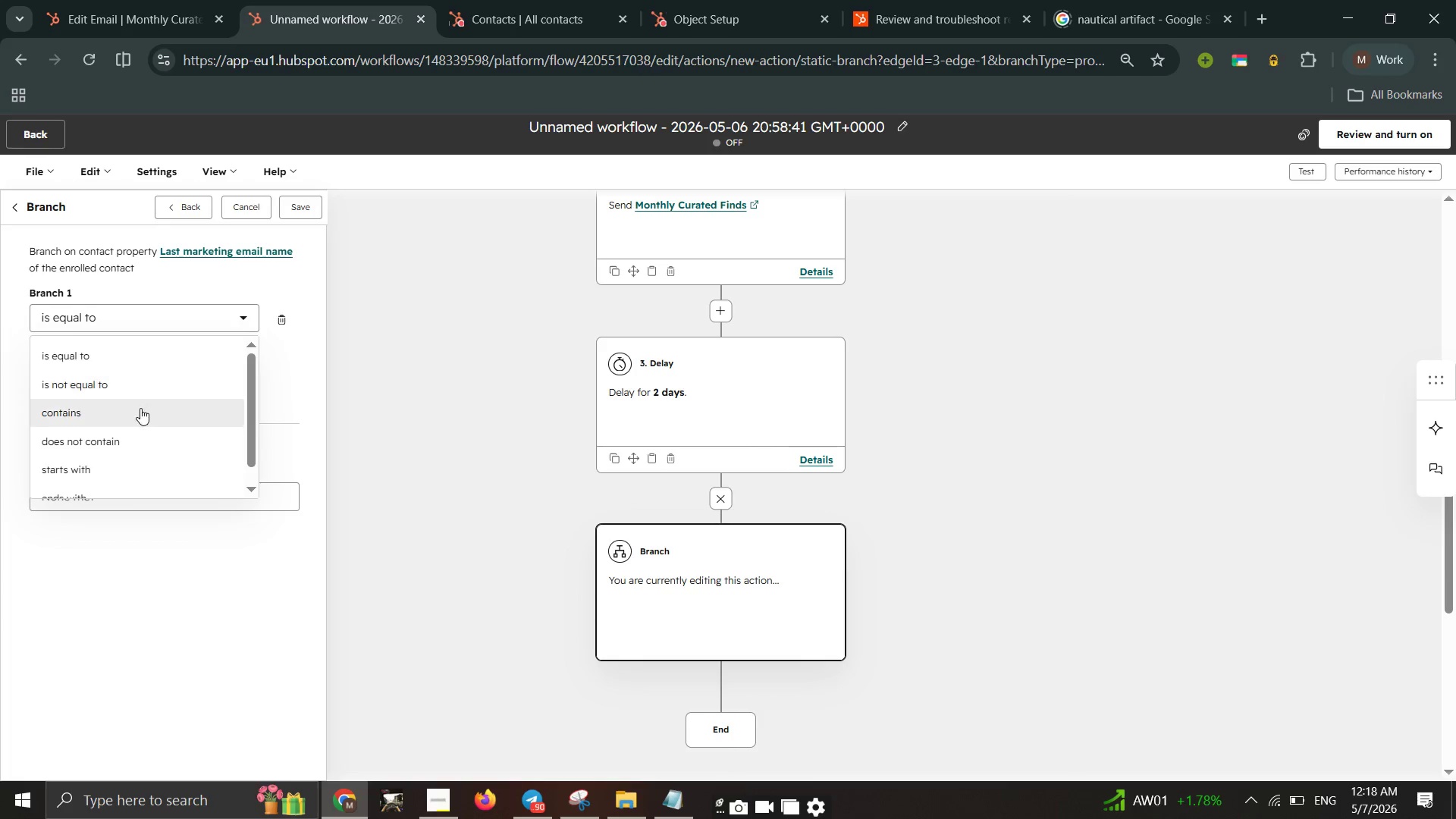 
scroll: coordinate [139, 416], scroll_direction: down, amount: 1.0
 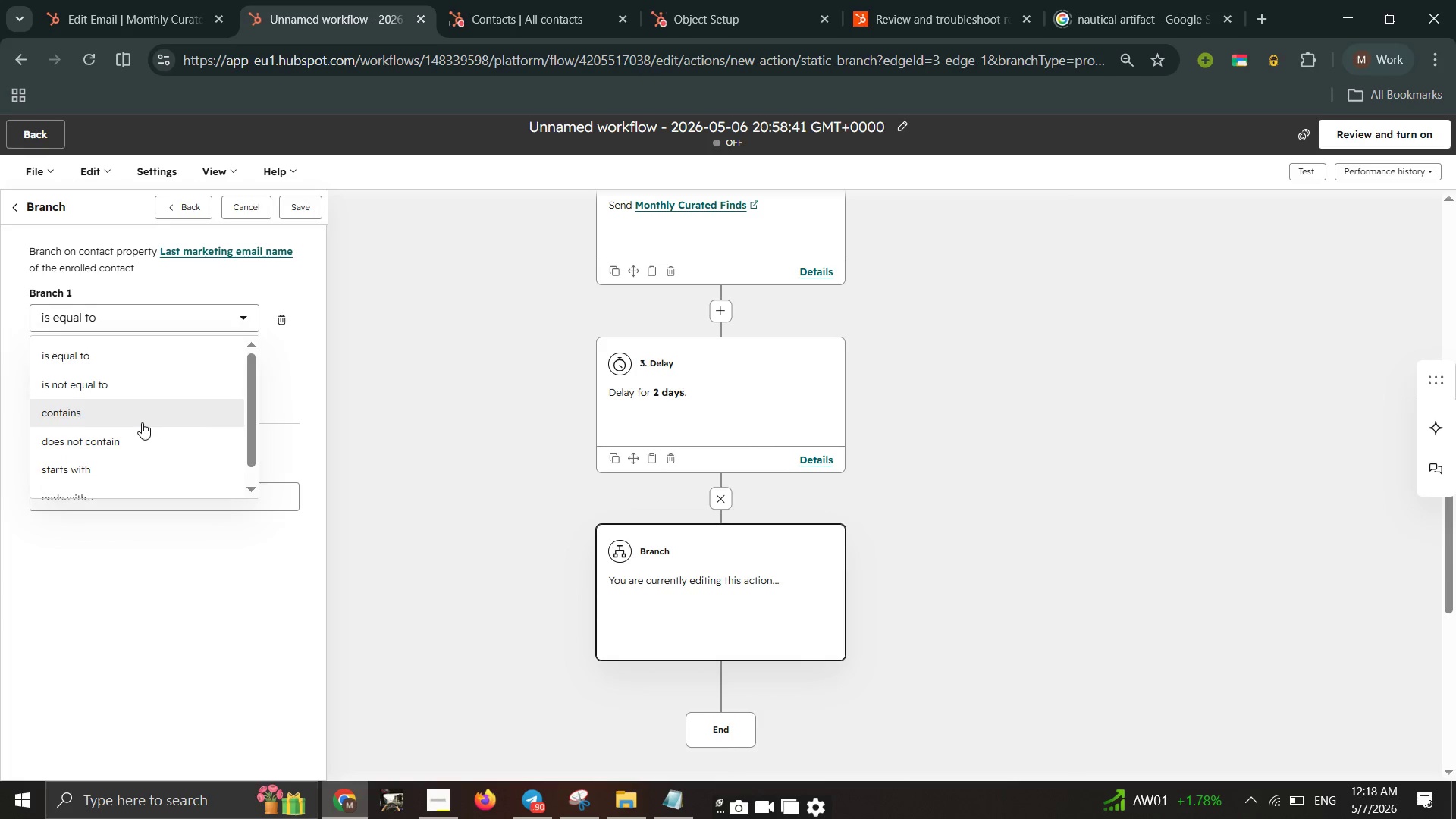 
mouse_move([157, 447])
 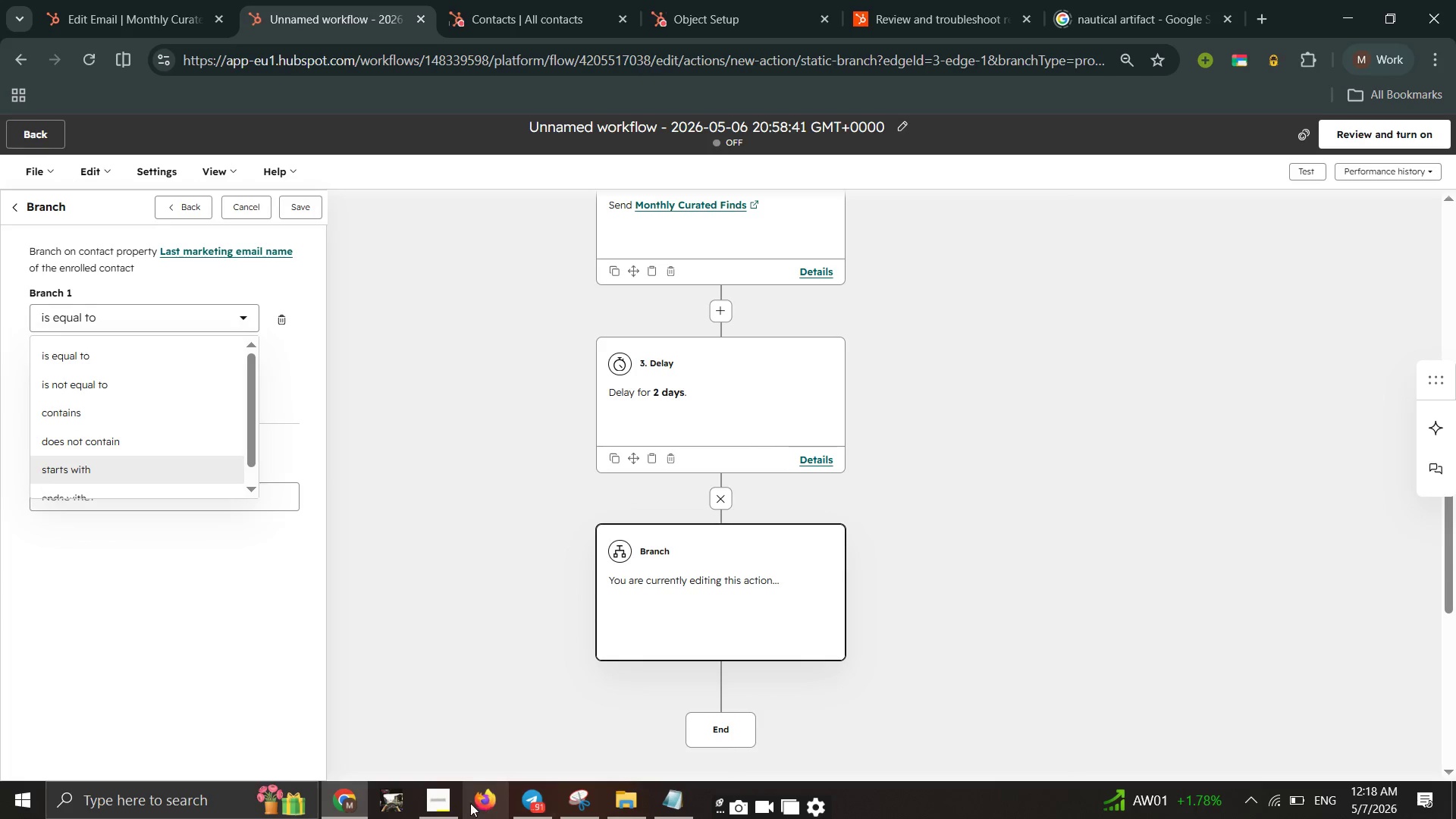 
left_click([445, 804])